 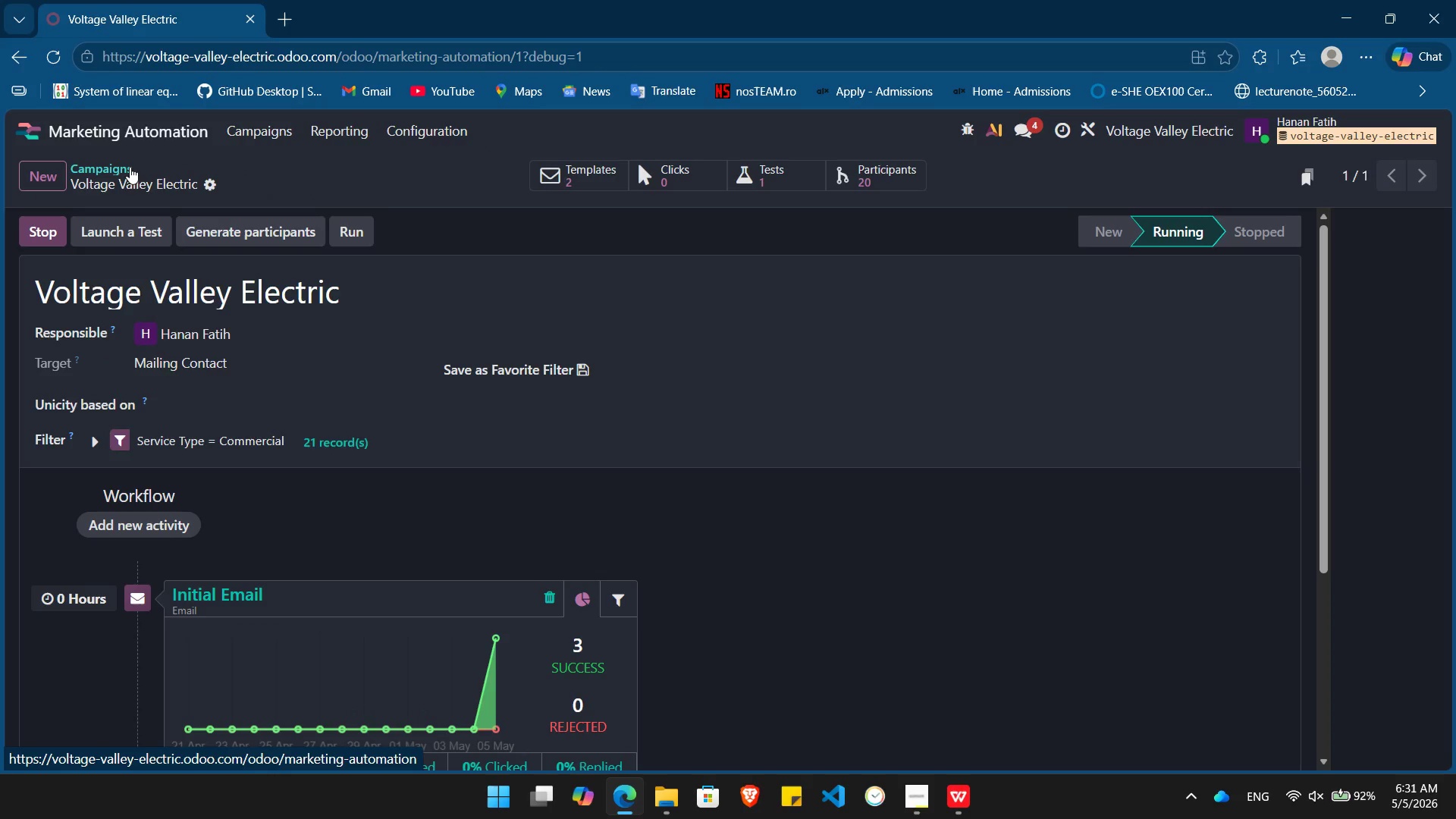 
left_click([892, 169])
 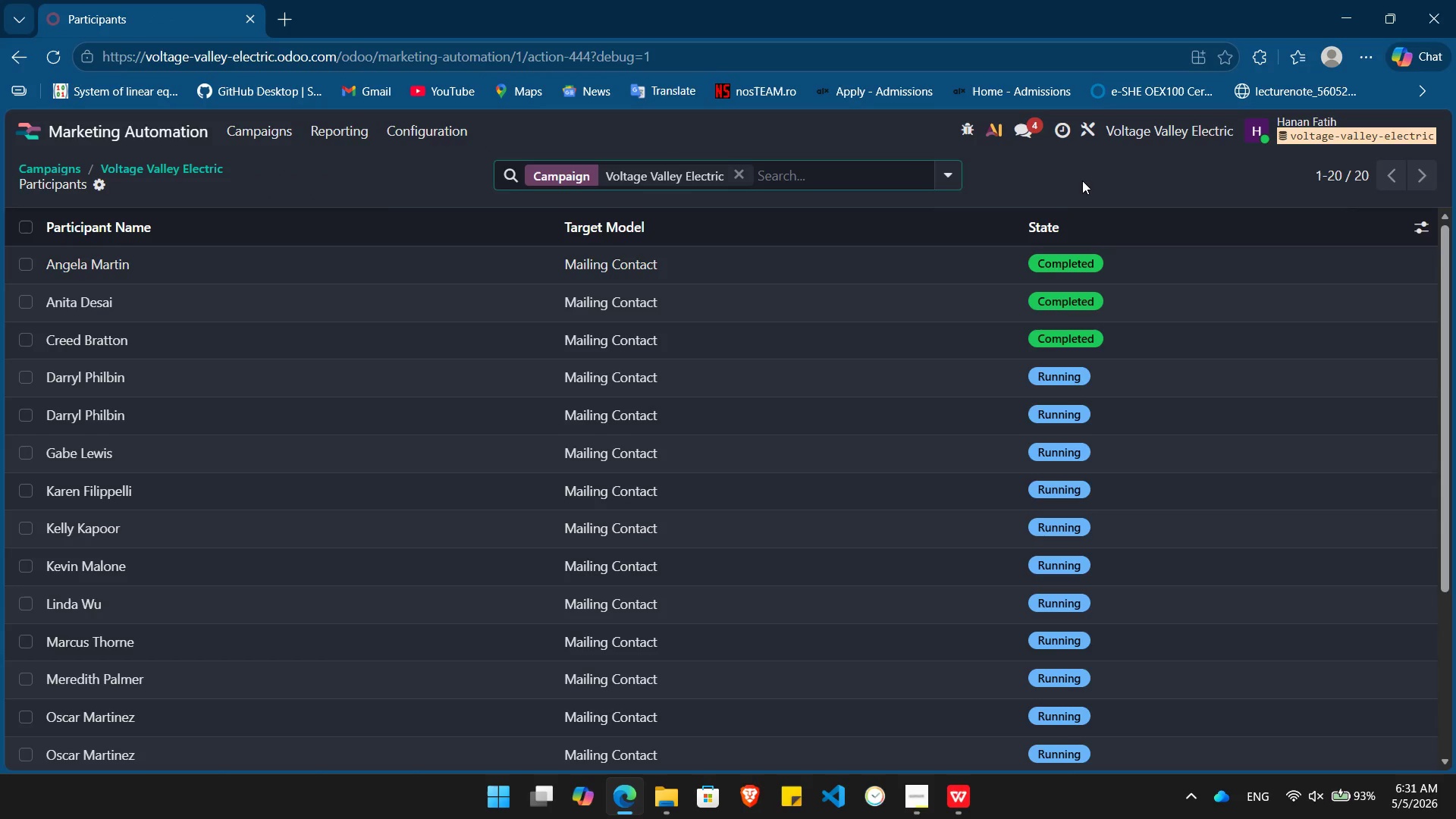 
key(PrintScreen)
 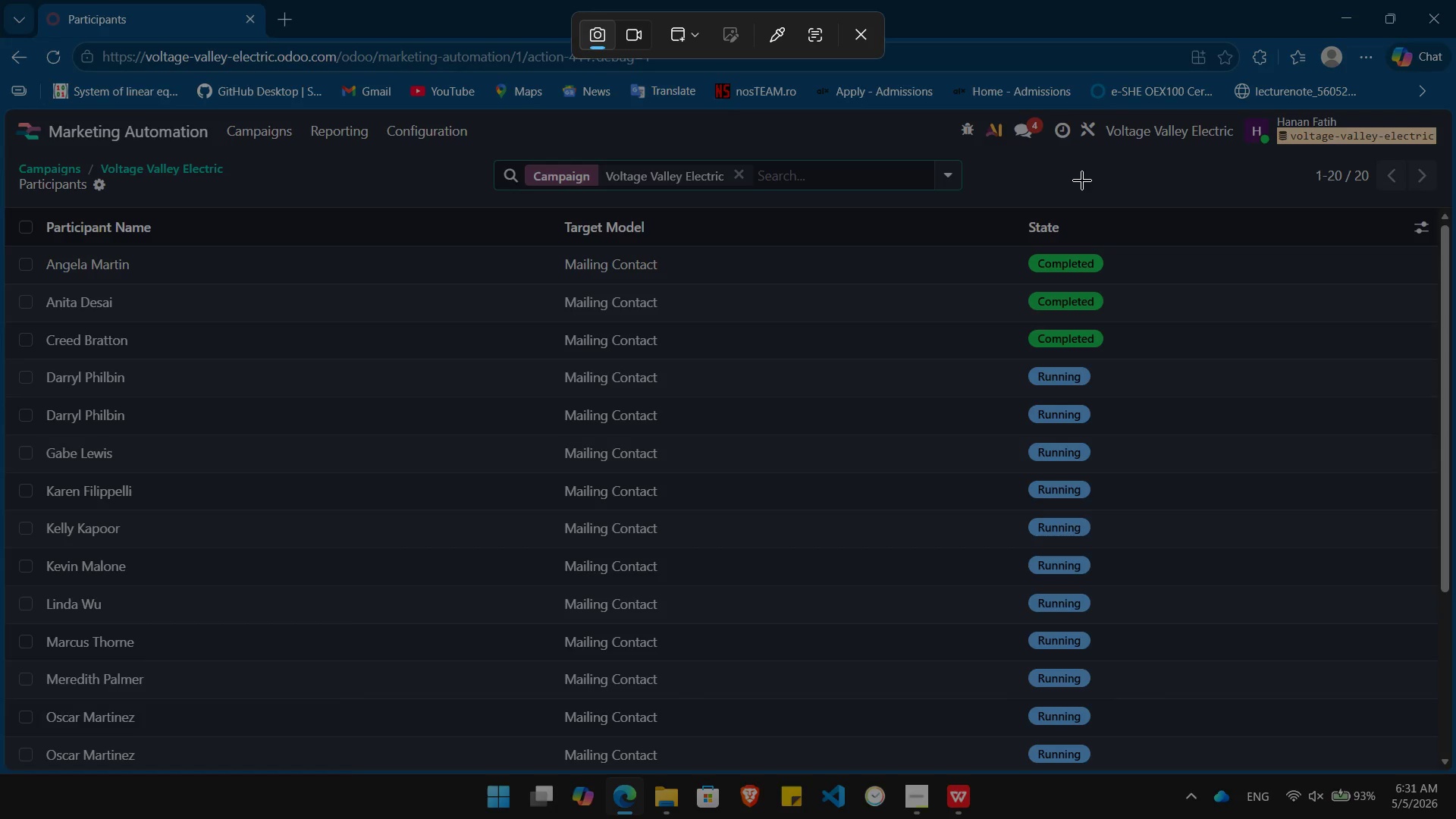 
left_click([1082, 180])
 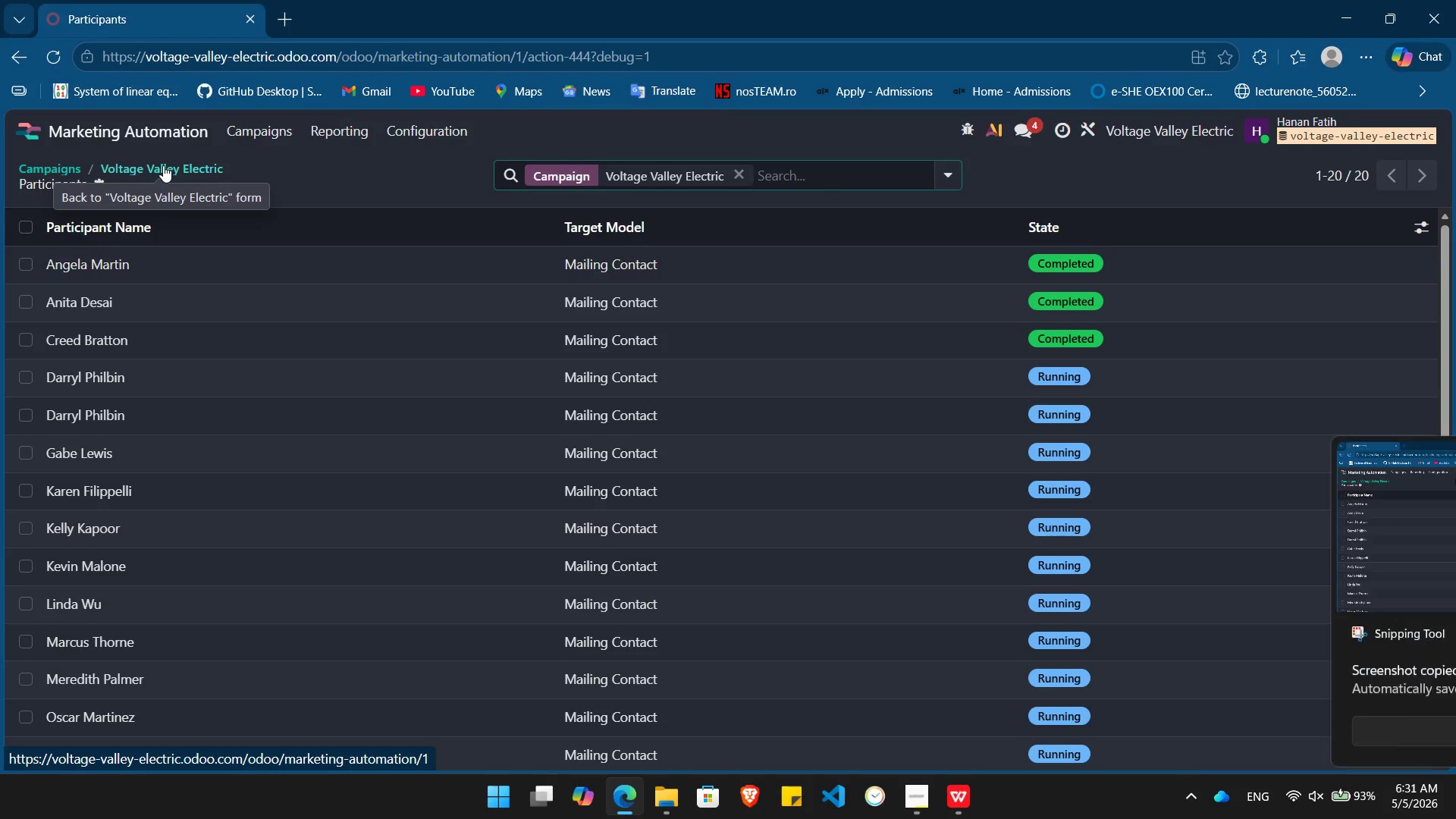 
left_click([163, 165])
 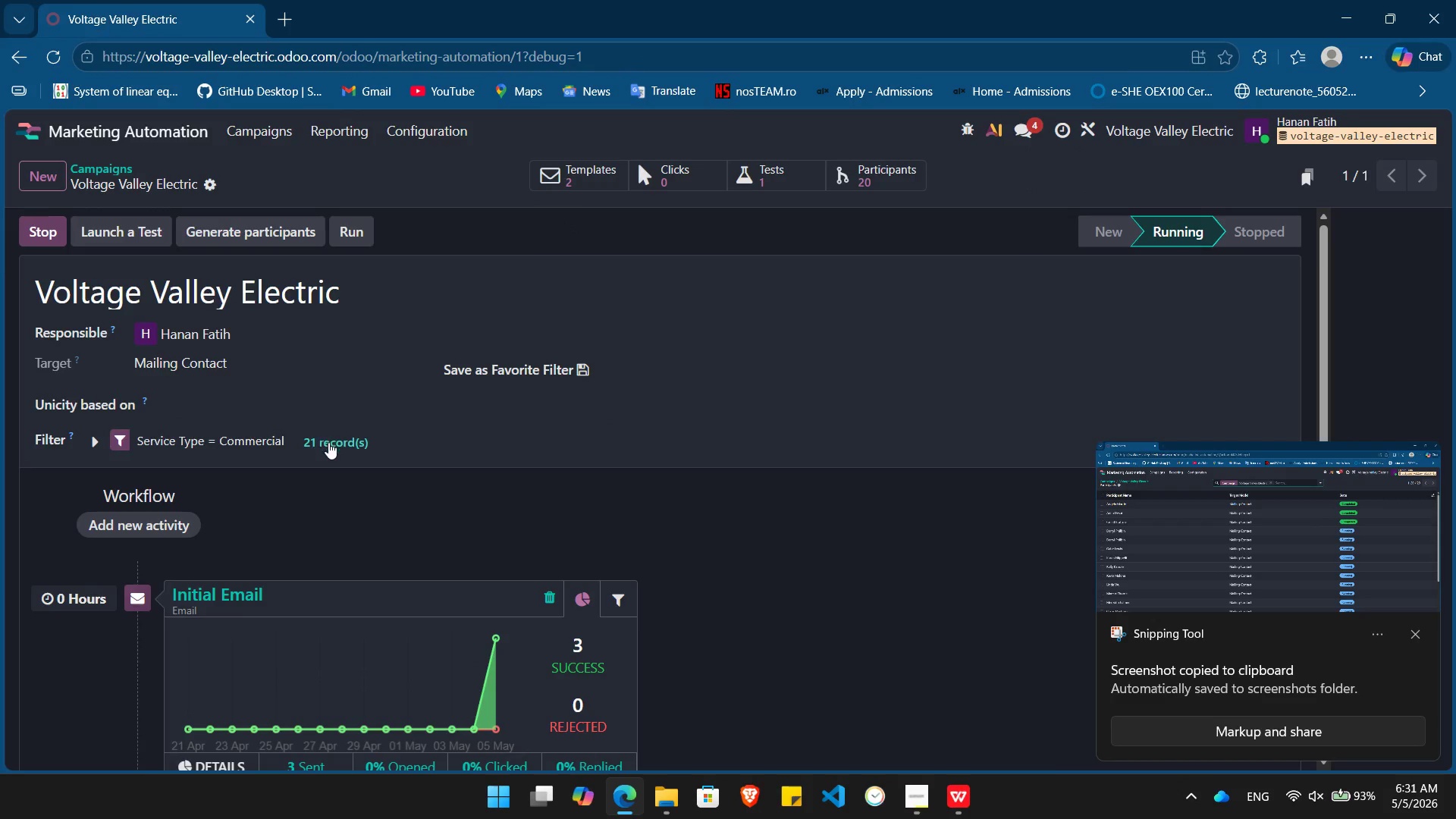 
left_click([329, 444])
 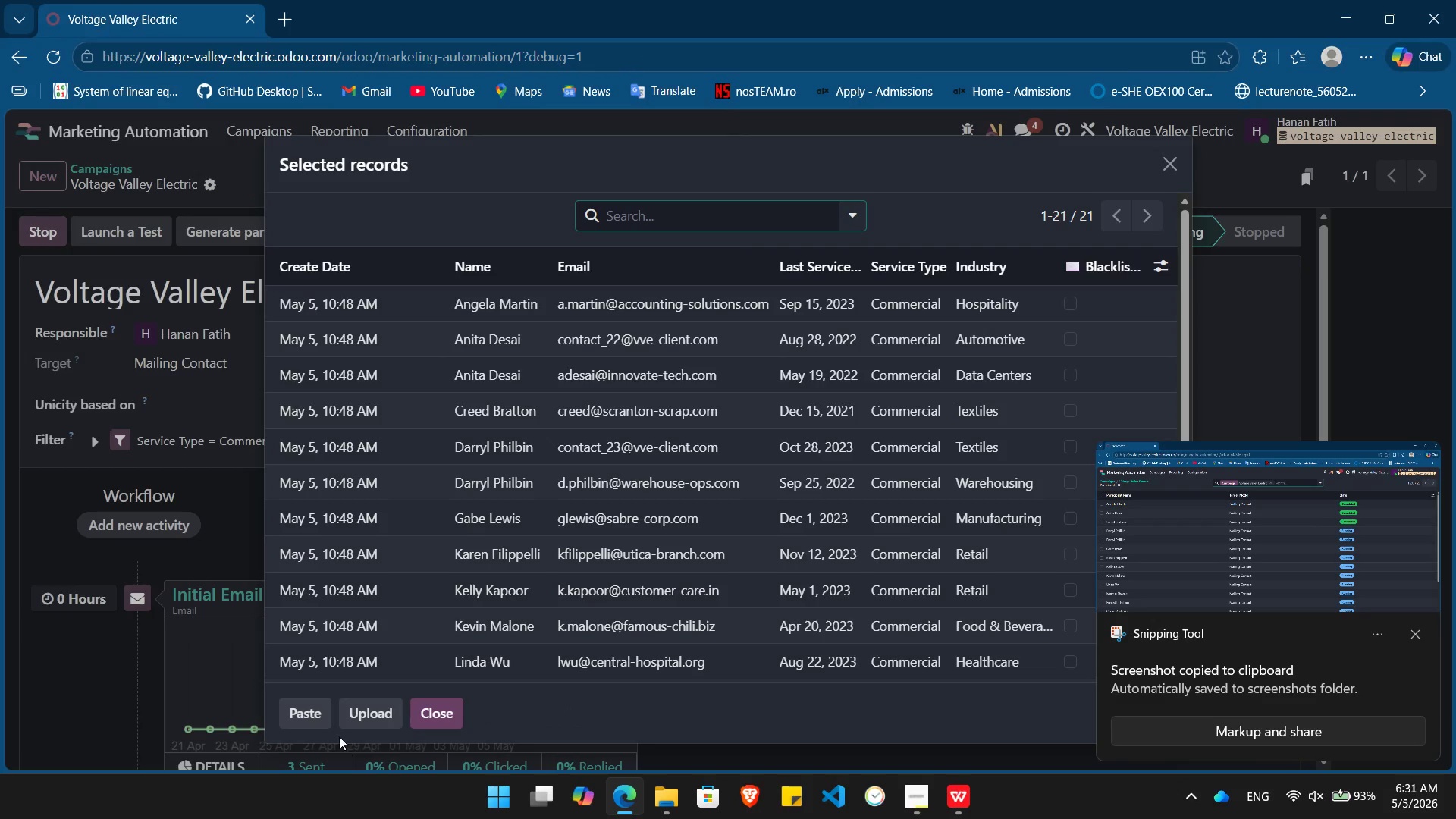 
left_click([426, 715])
 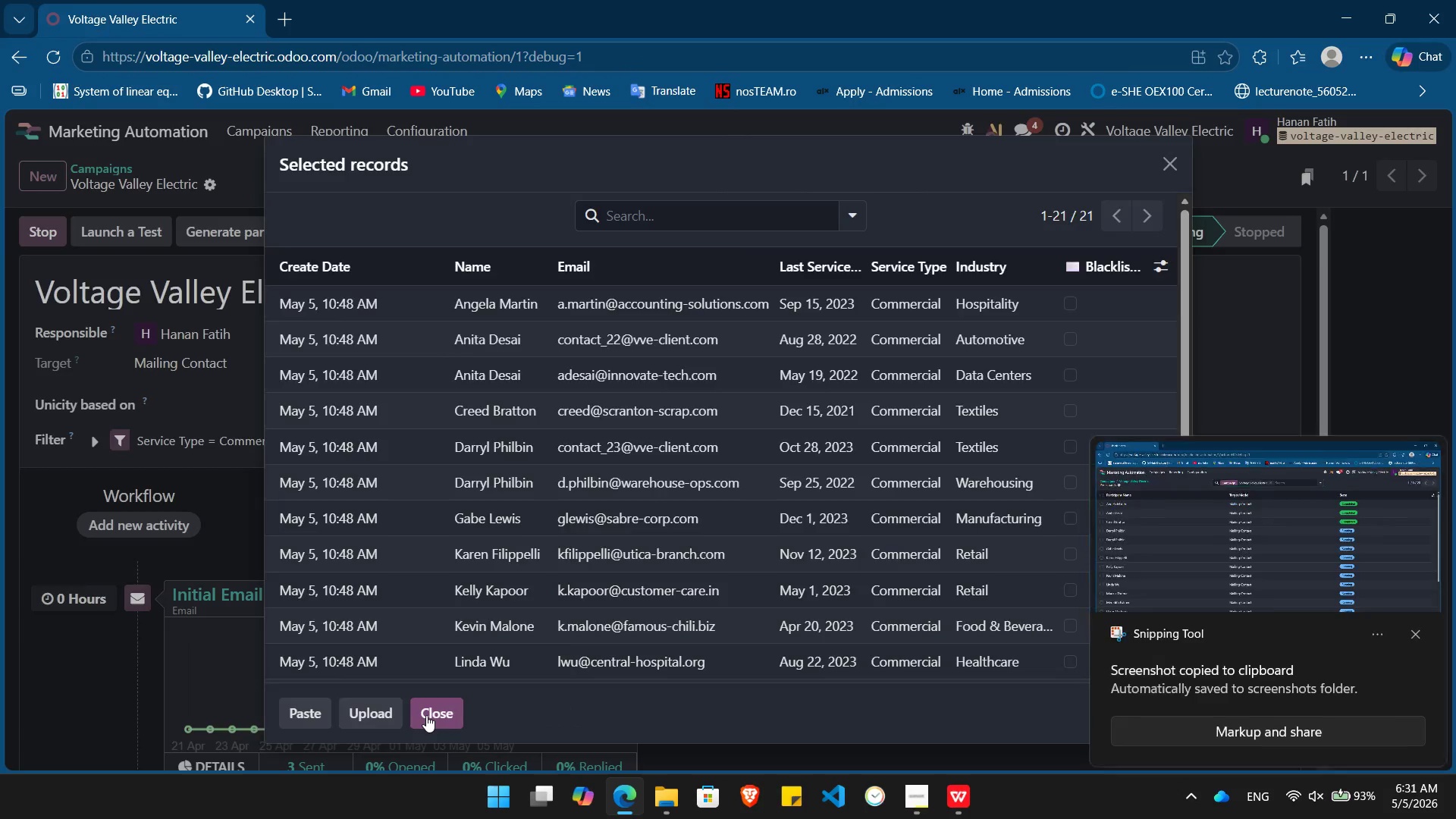 
key(Alt+AltLeft)
 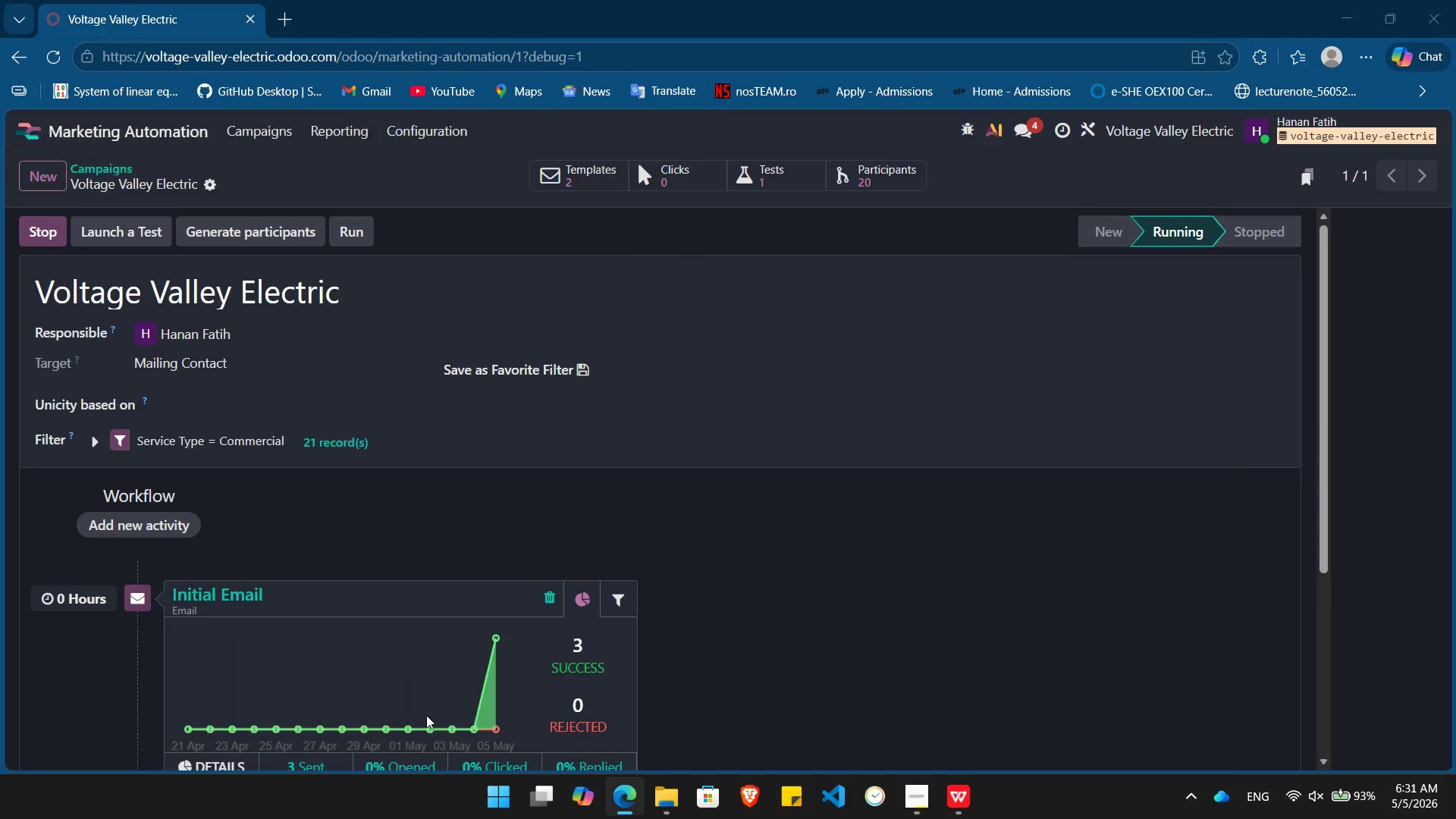 
key(Alt+Tab)